 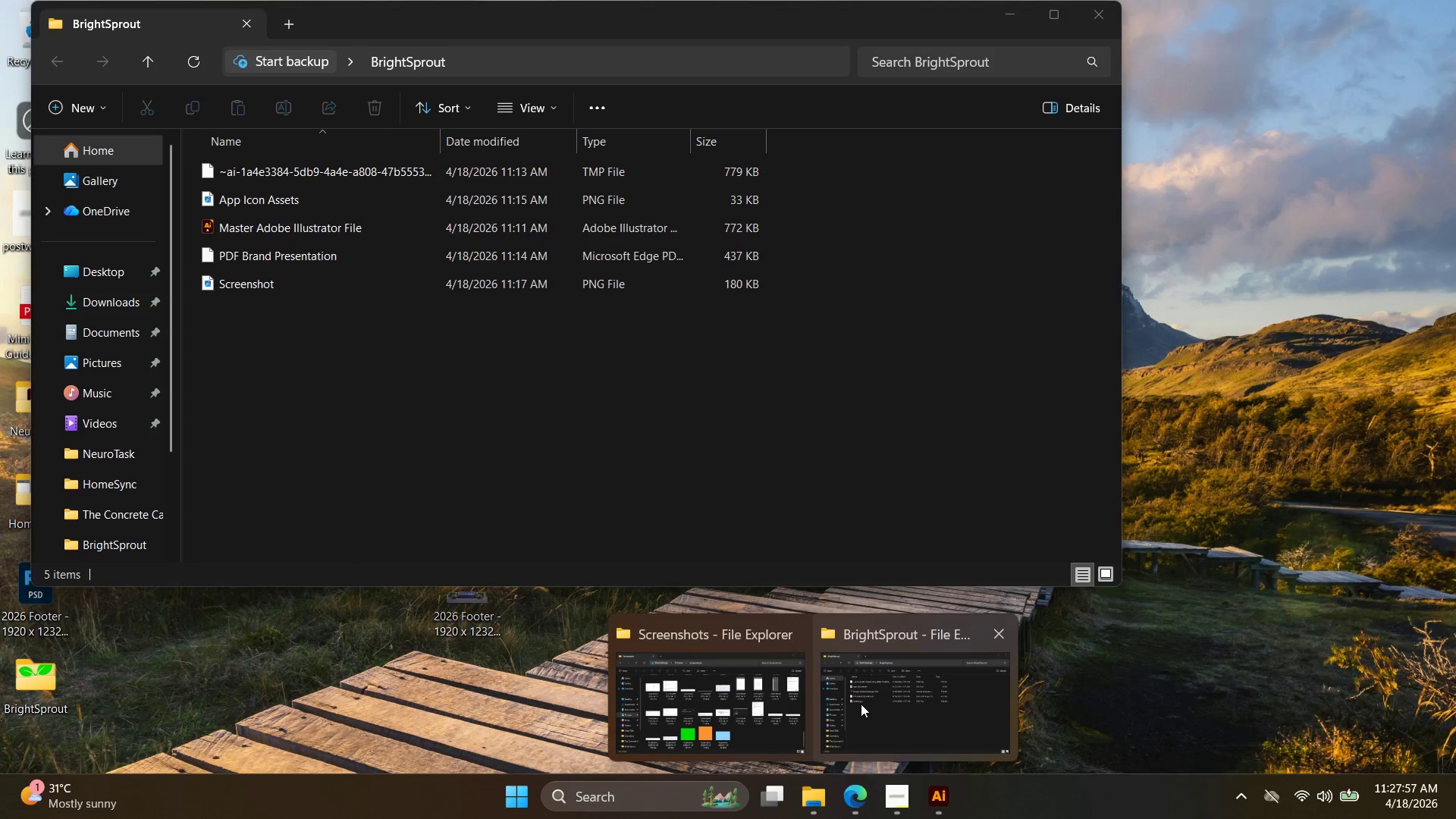 
double_click([359, 265])
 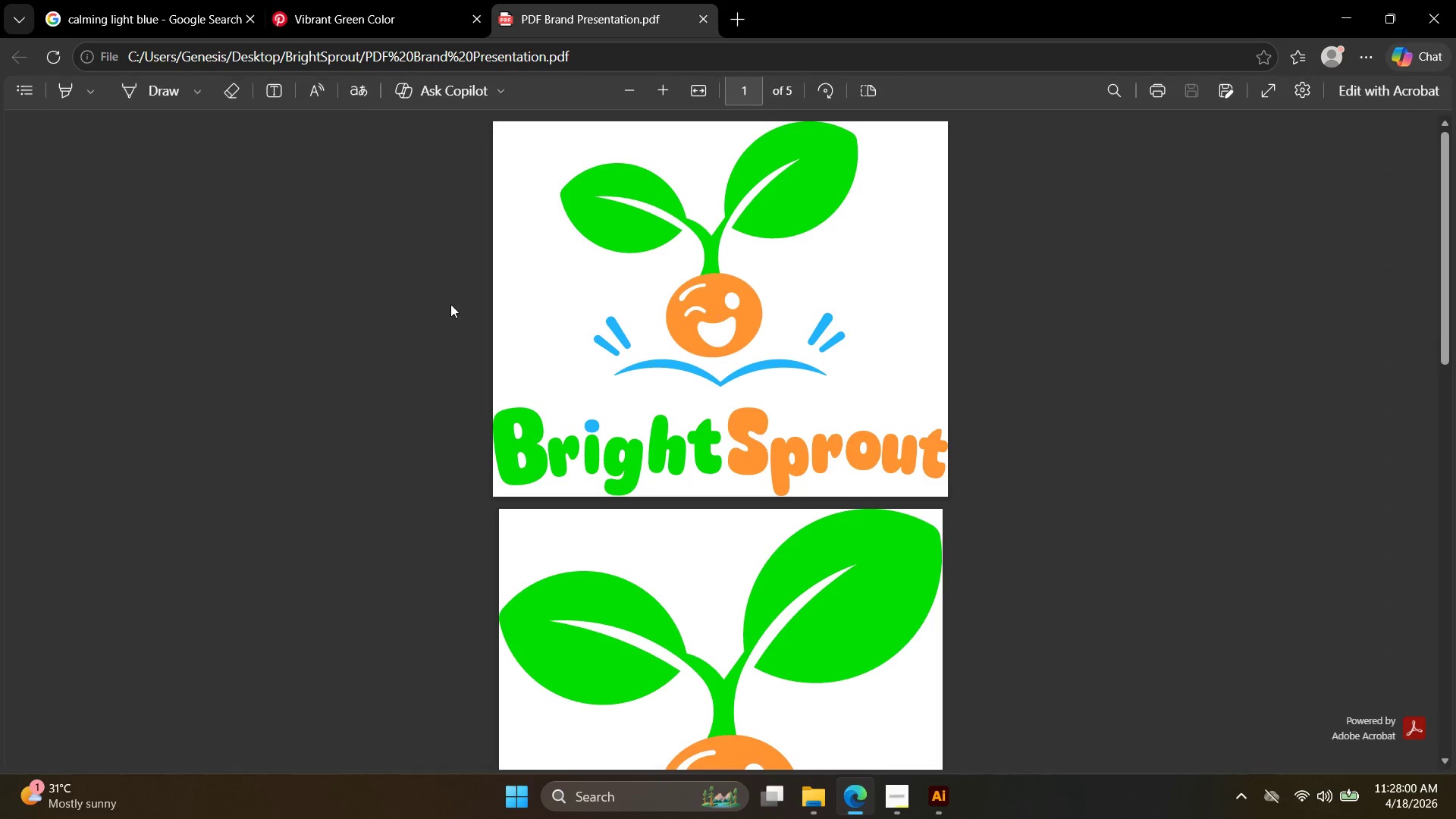 
scroll: coordinate [678, 429], scroll_direction: down, amount: 19.0
 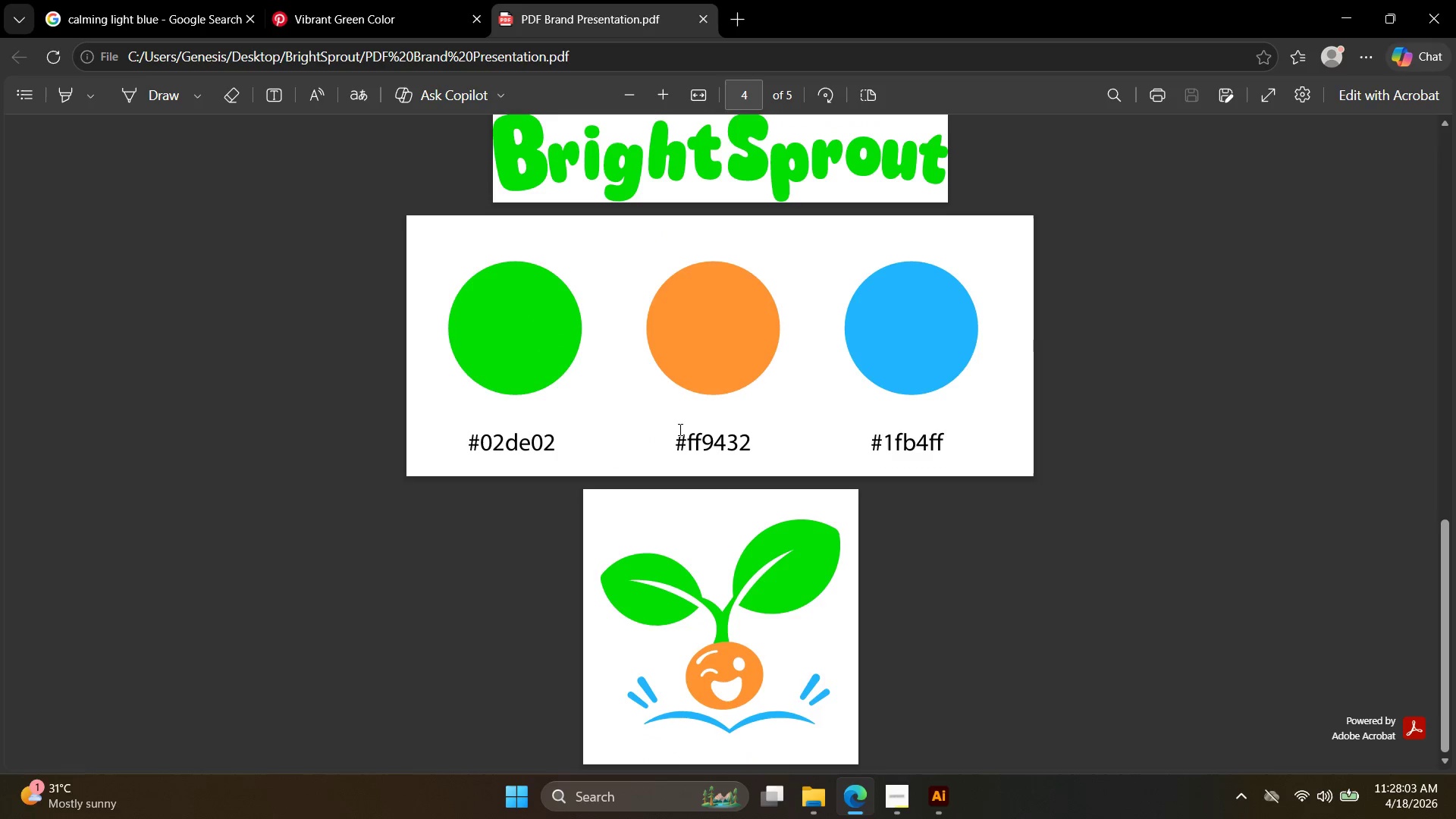 
scroll: coordinate [677, 433], scroll_direction: up, amount: 7.0
 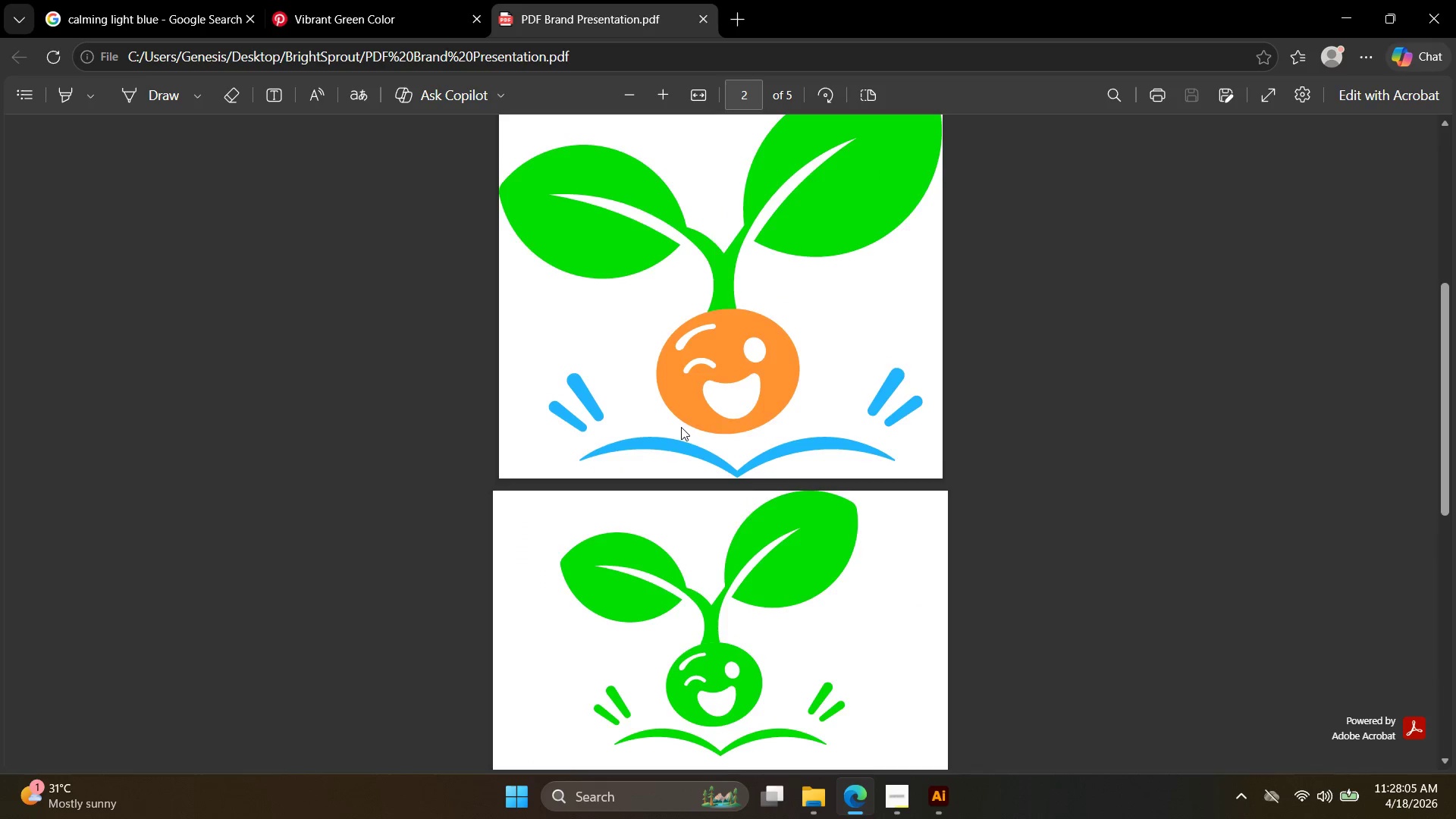 
scroll: coordinate [846, 547], scroll_direction: down, amount: 10.0
 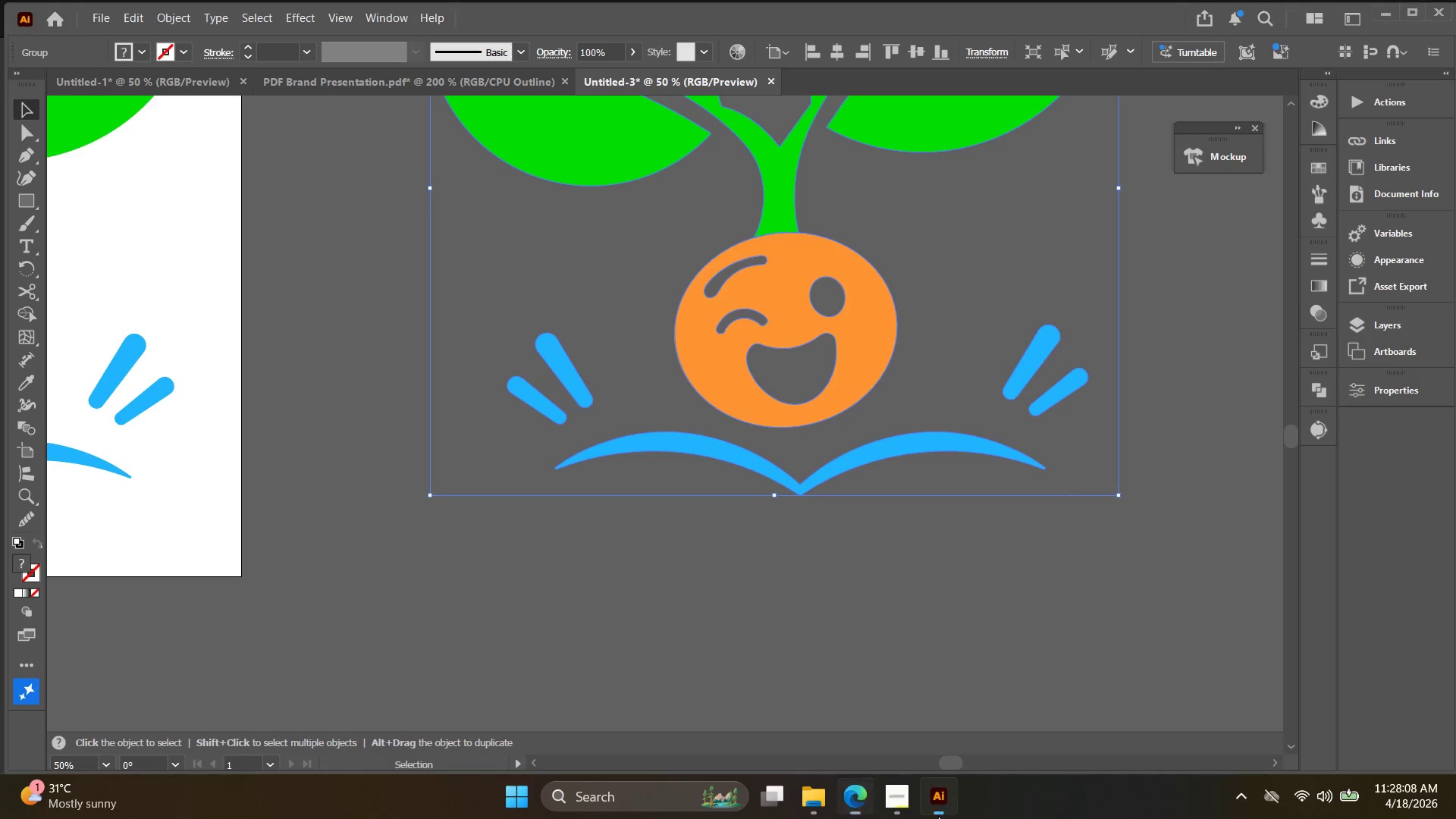 
left_click([918, 597])
 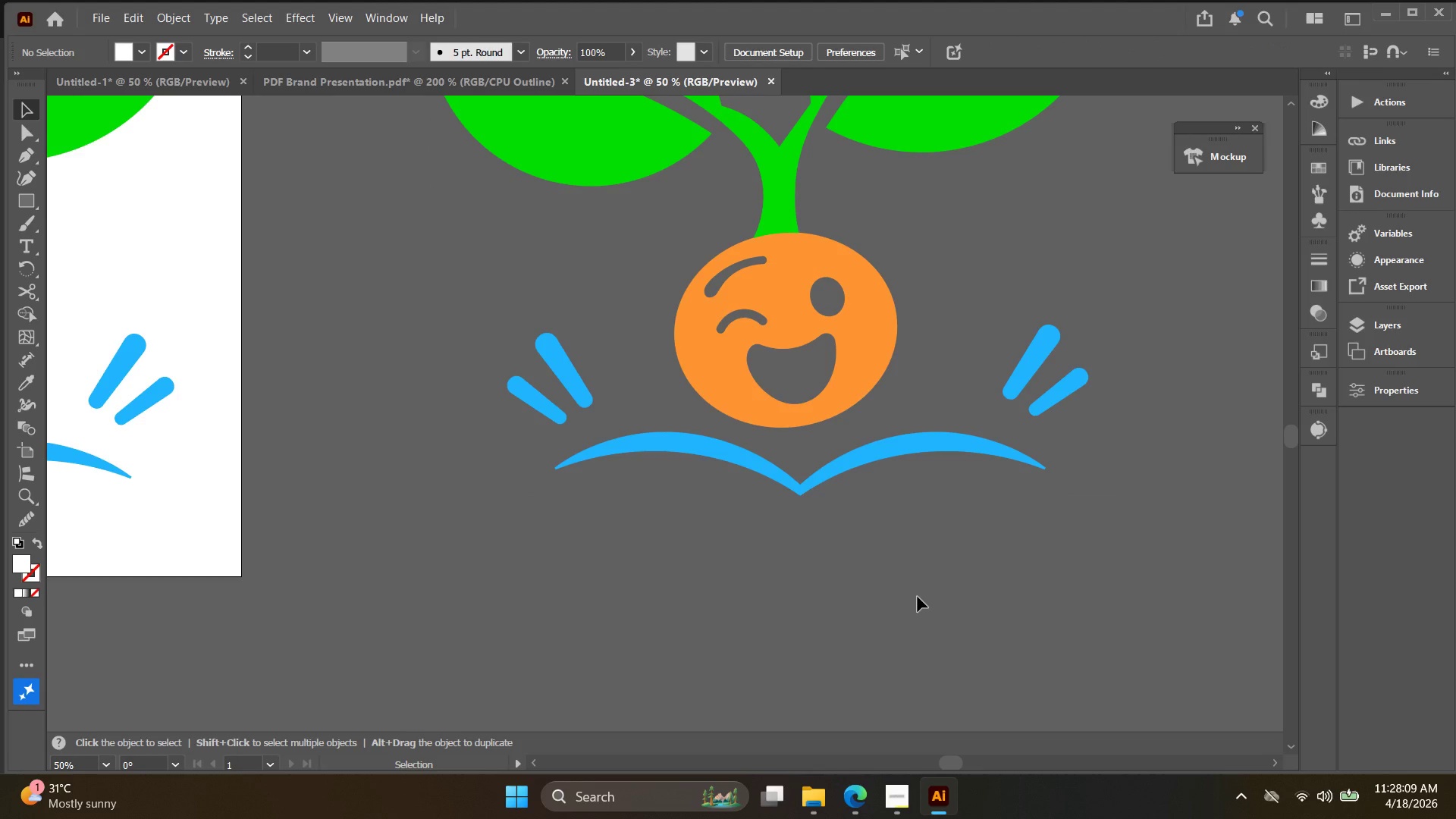 
left_click([918, 597])
 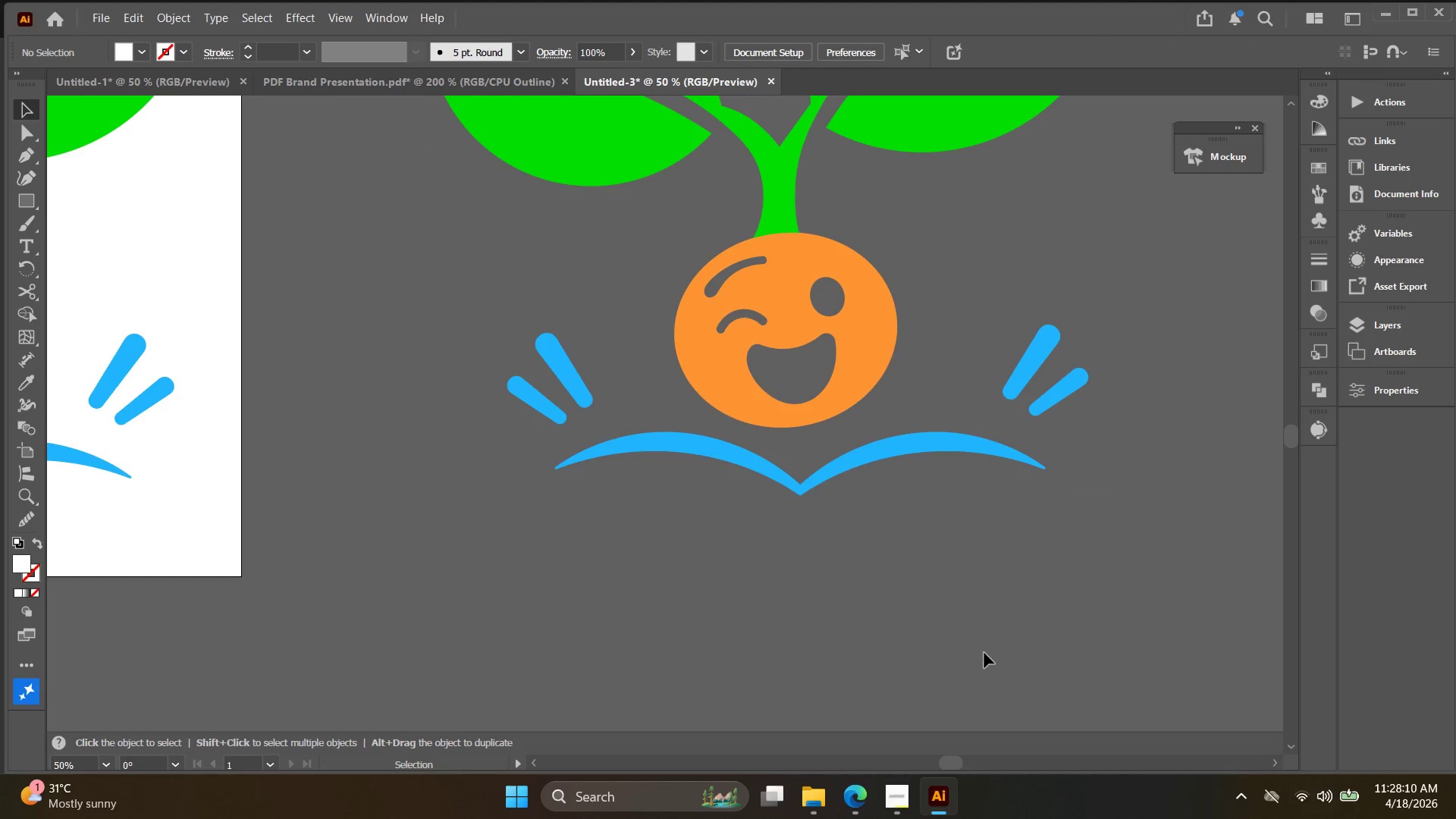 
left_click_drag(start_coordinate=[984, 653], to_coordinate=[748, 444])
 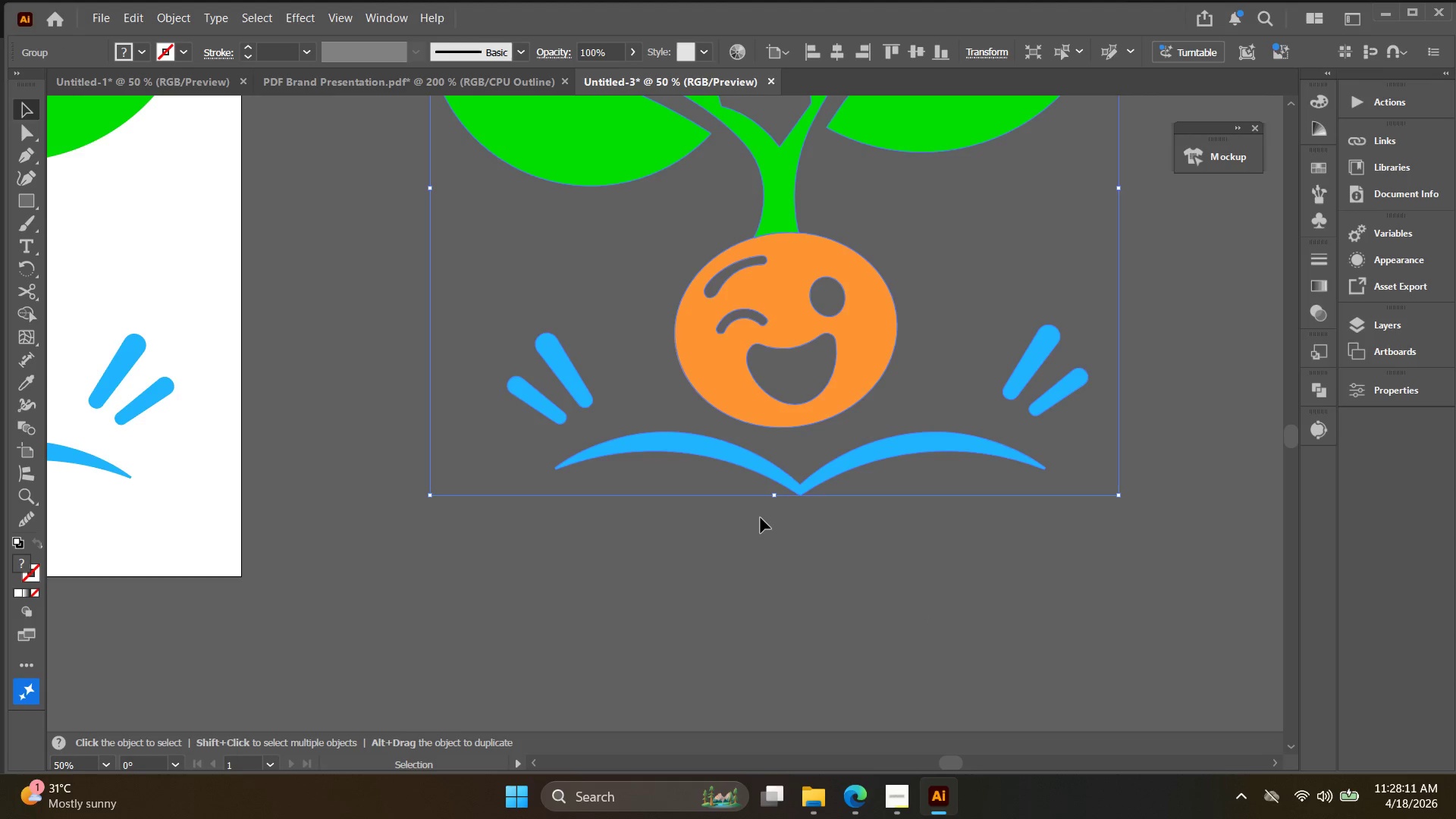 
left_click([761, 519])
 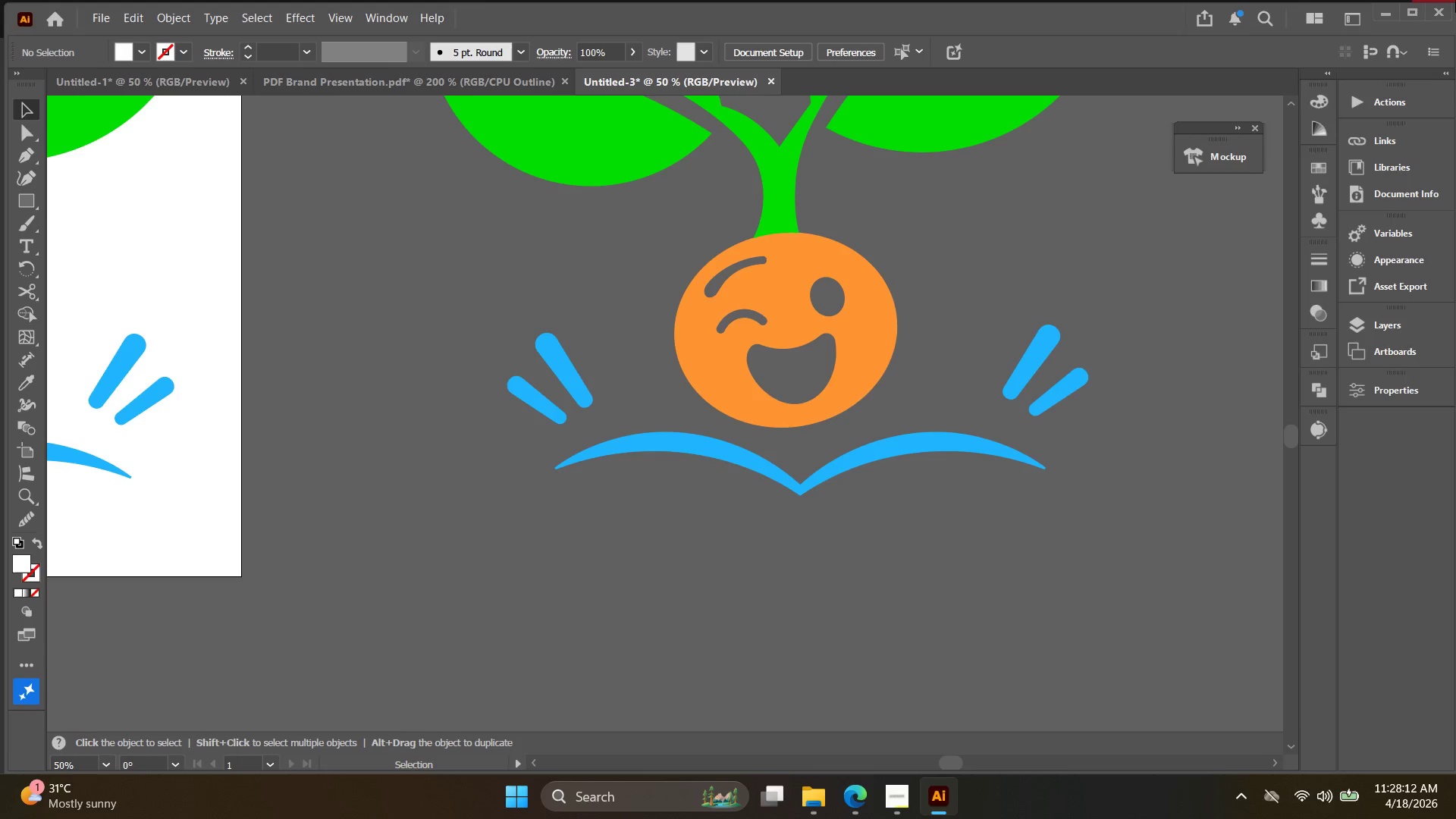 
left_click([1445, 5])
 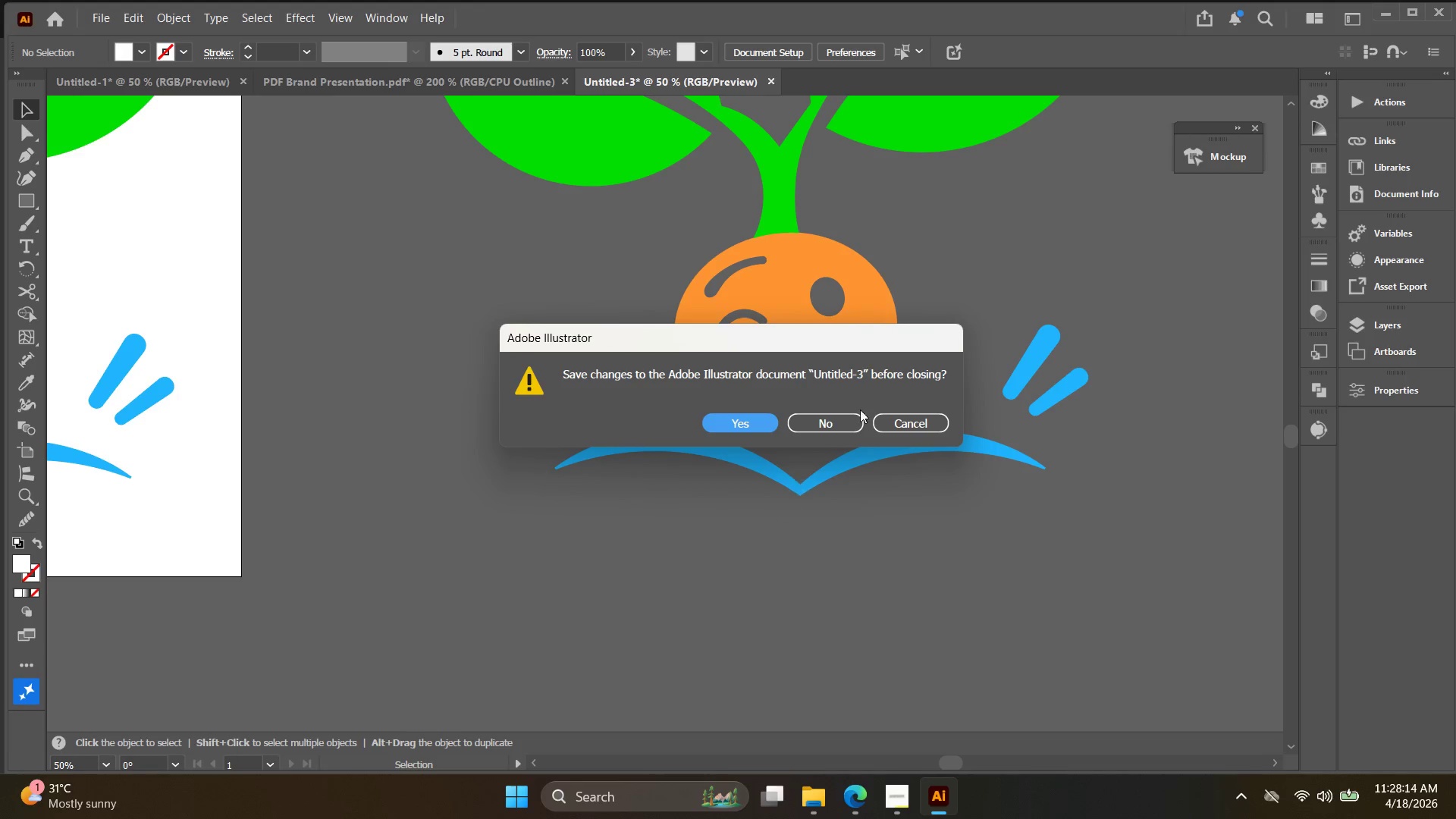 
left_click([848, 423])
 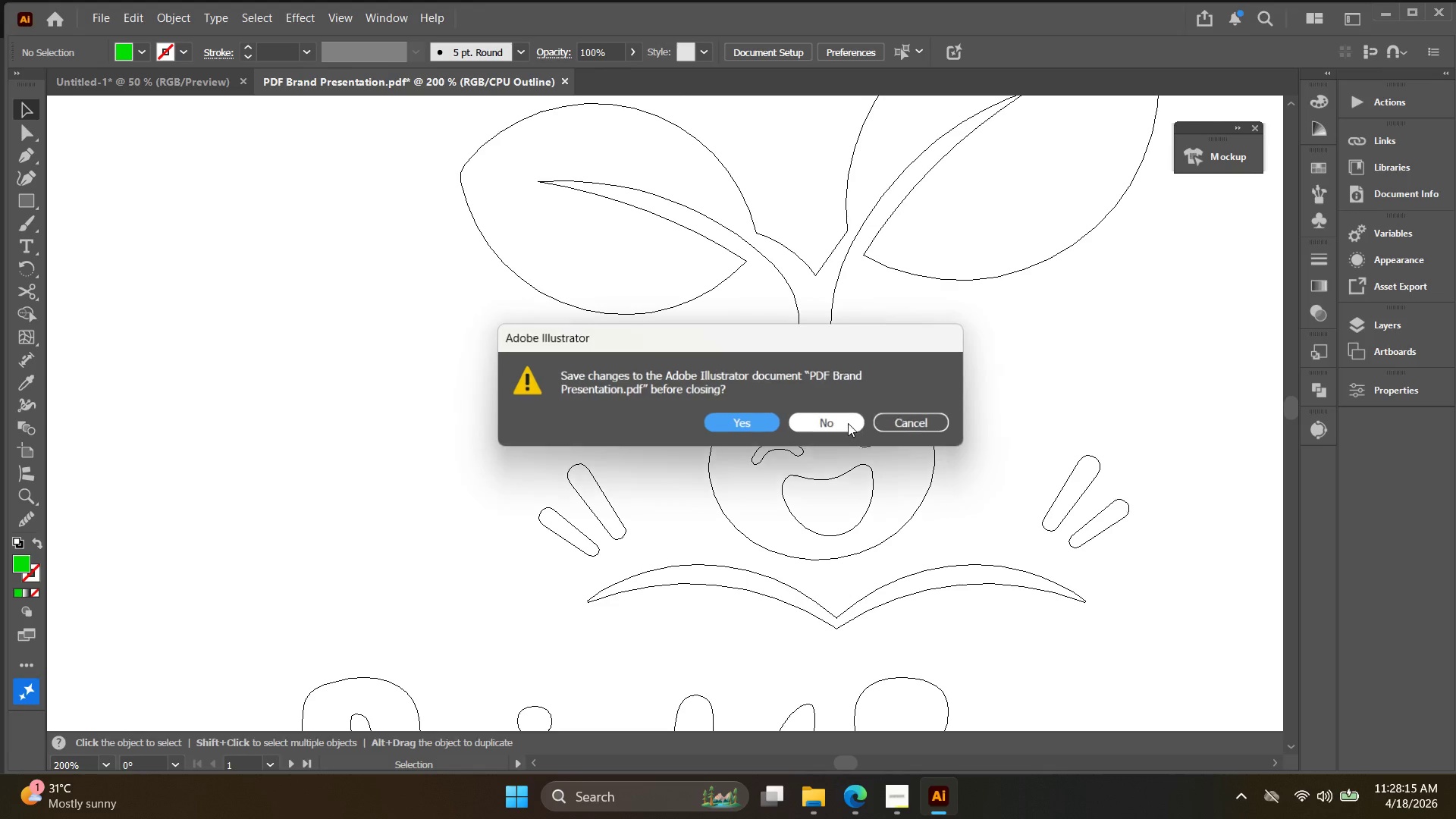 
left_click([846, 423])
 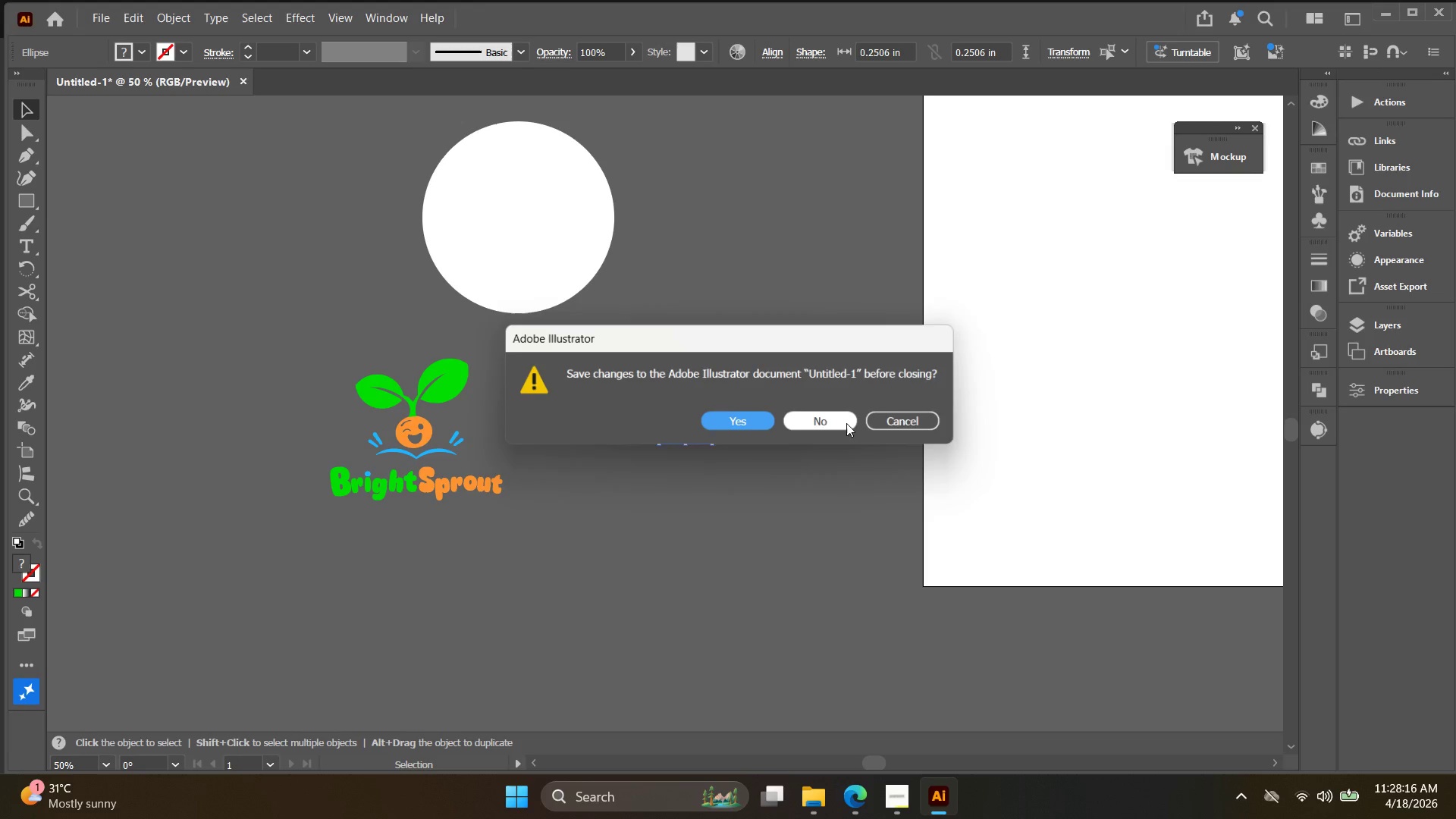 
left_click([846, 425])
 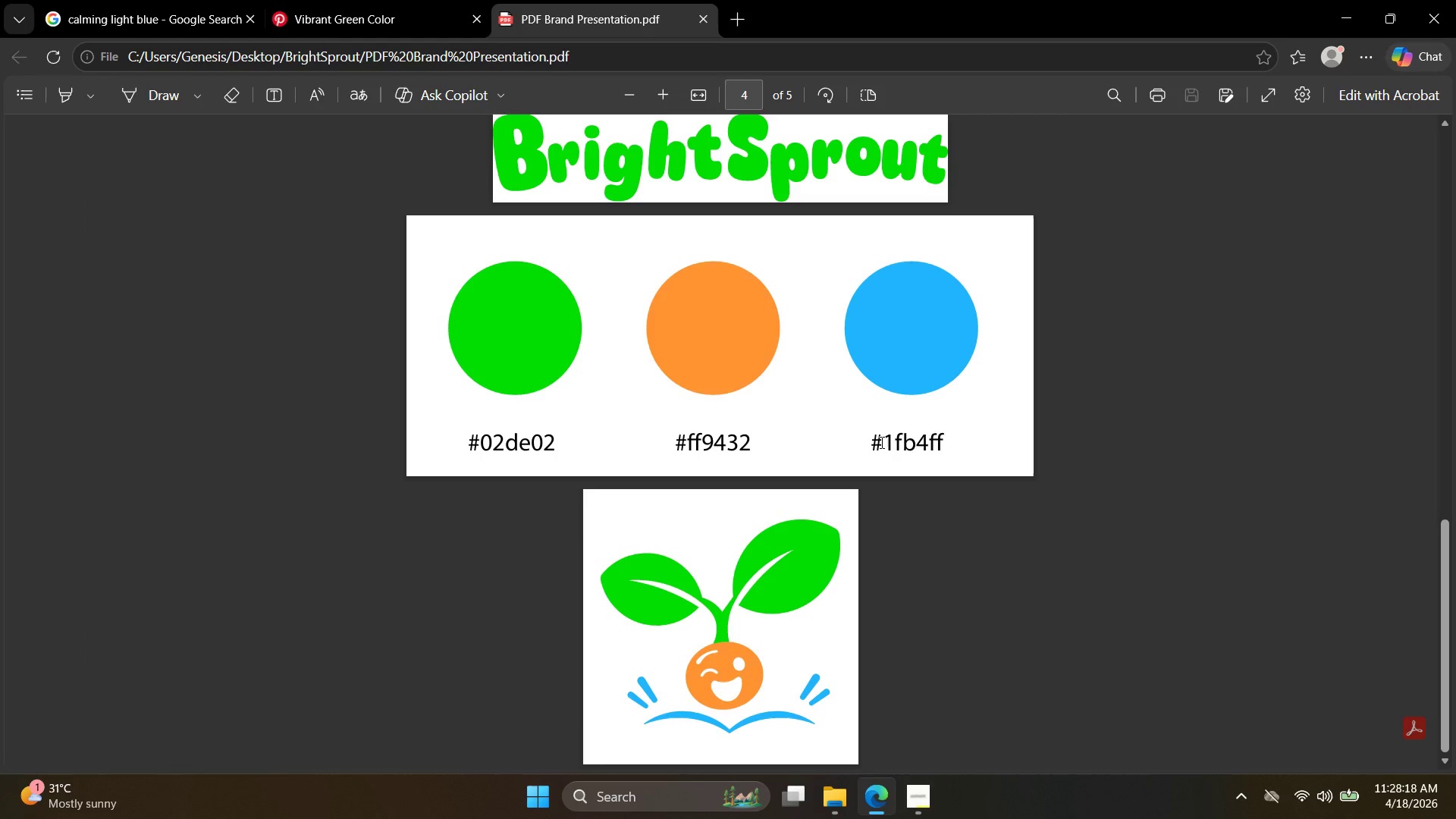 
left_click([836, 812])
 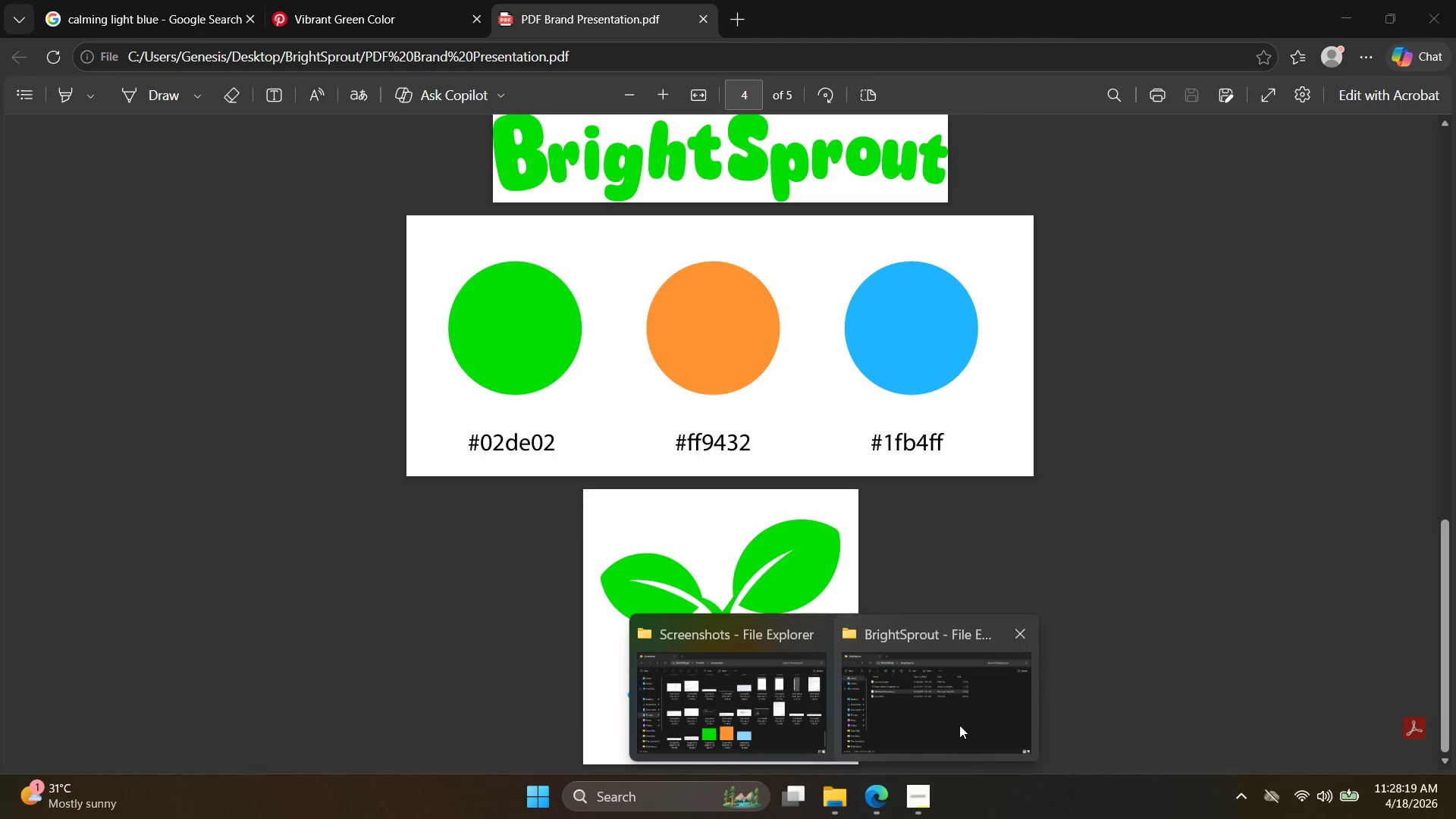 
left_click([959, 725])
 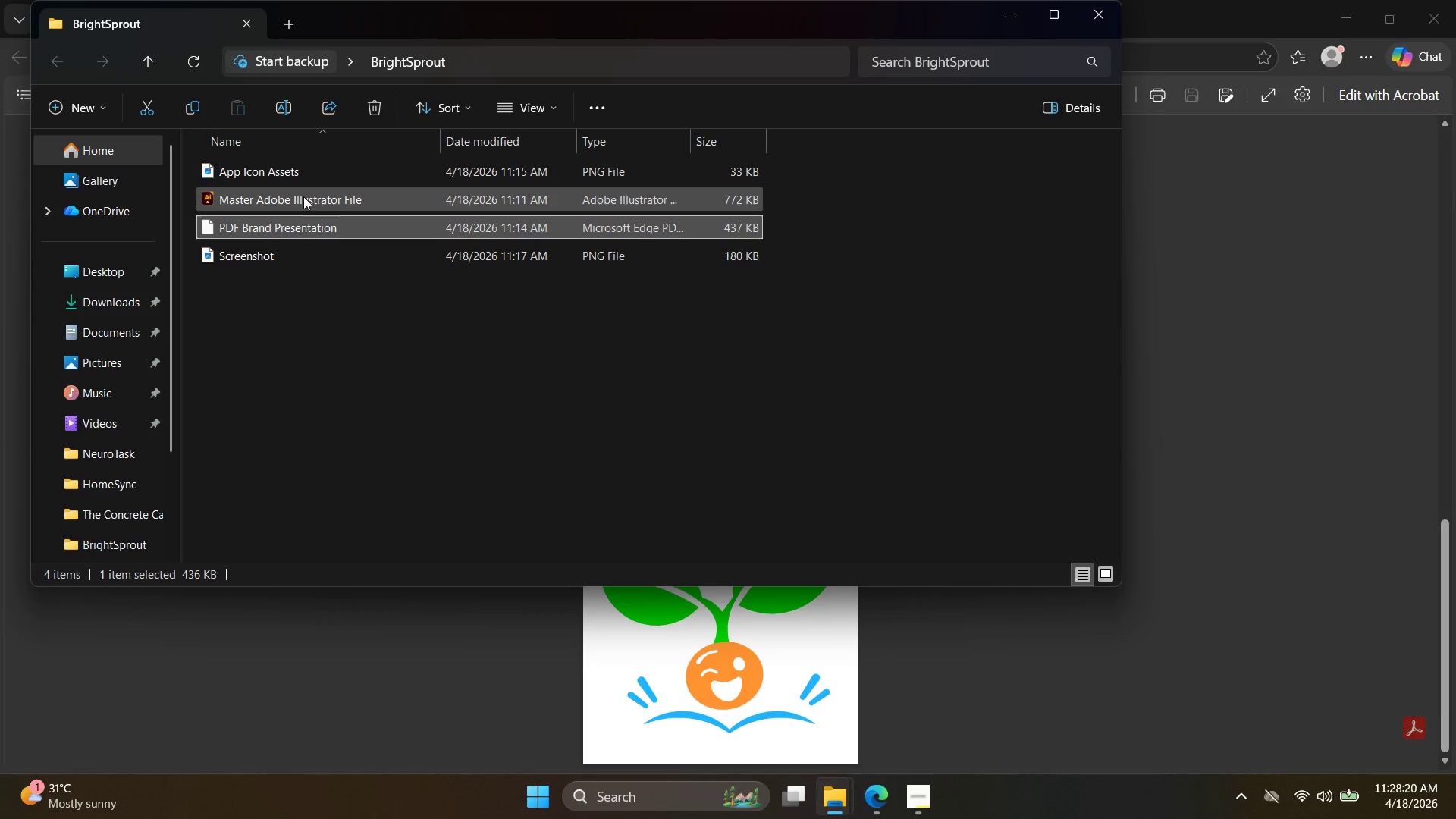 
double_click([303, 196])
 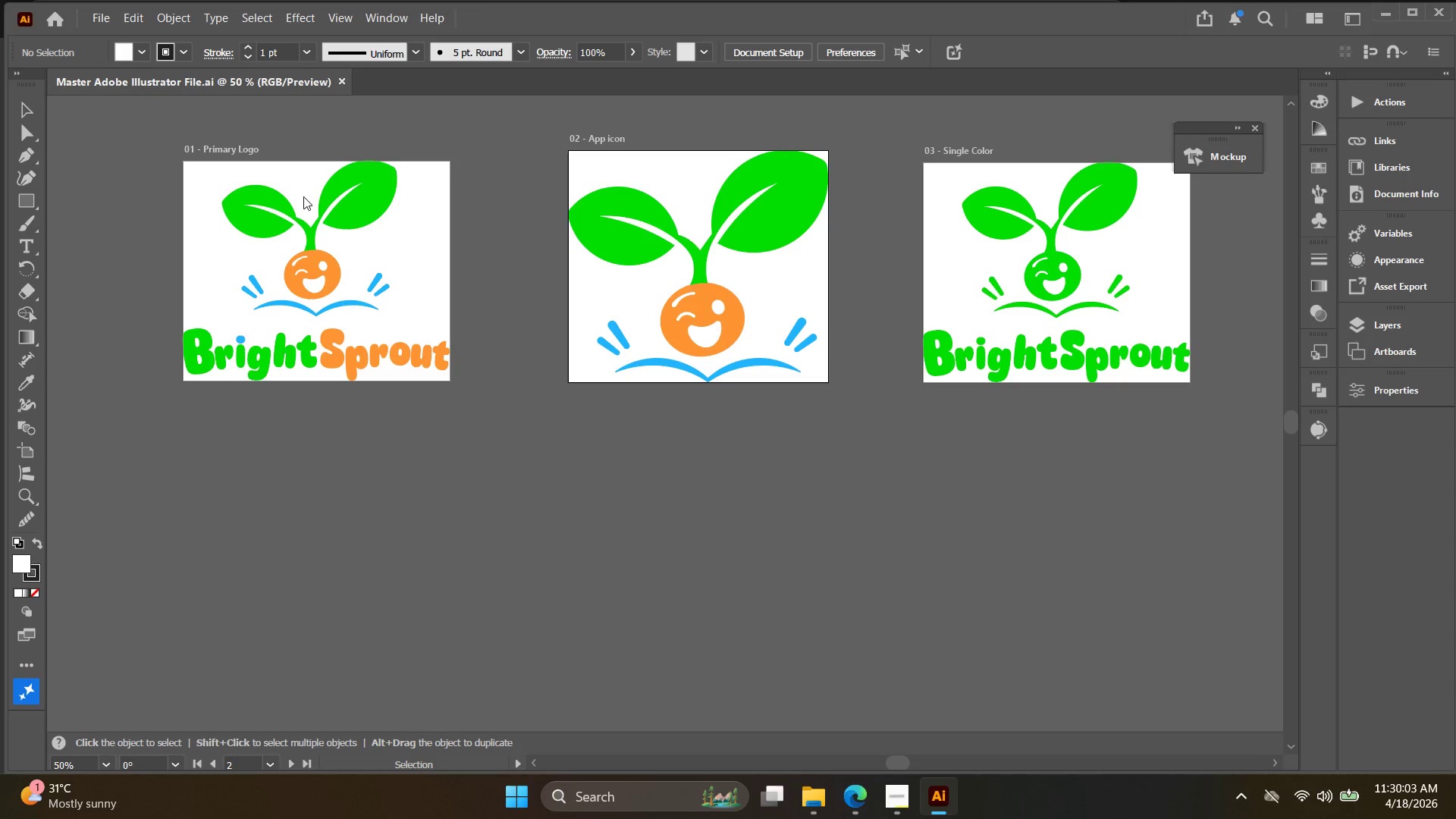 
wait(107.78)
 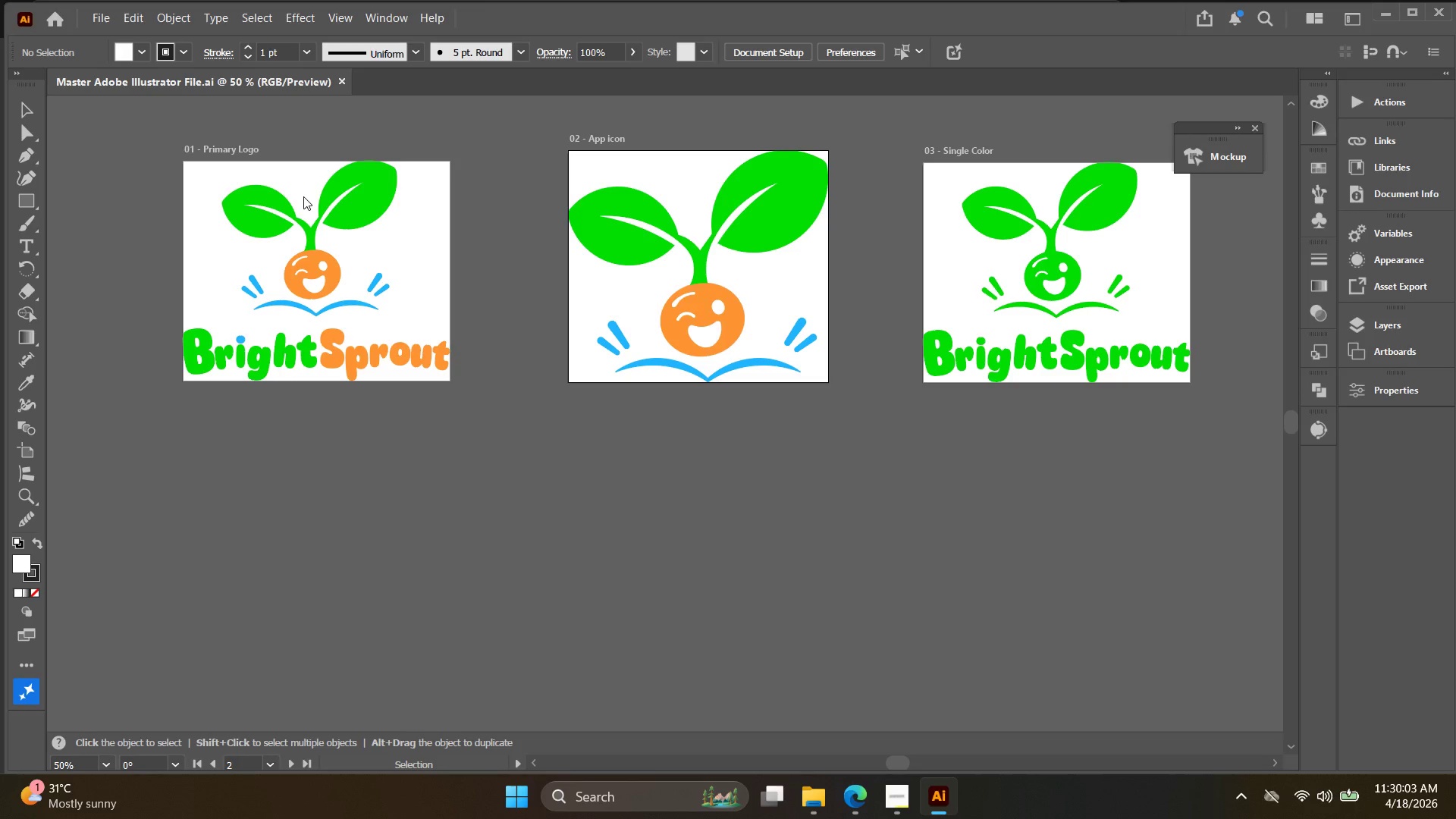 
left_click([886, 808])
 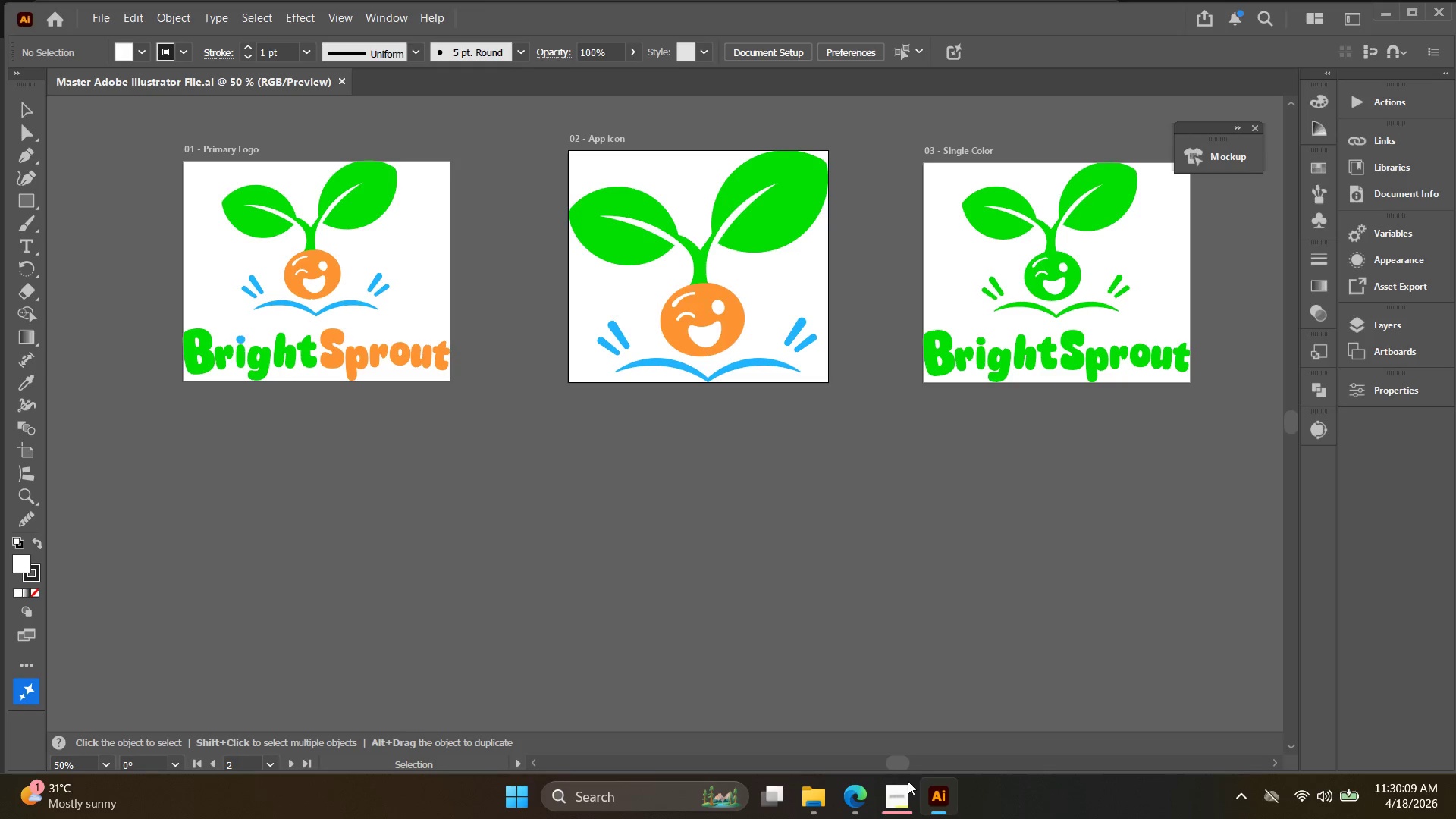 
left_click([903, 796])
 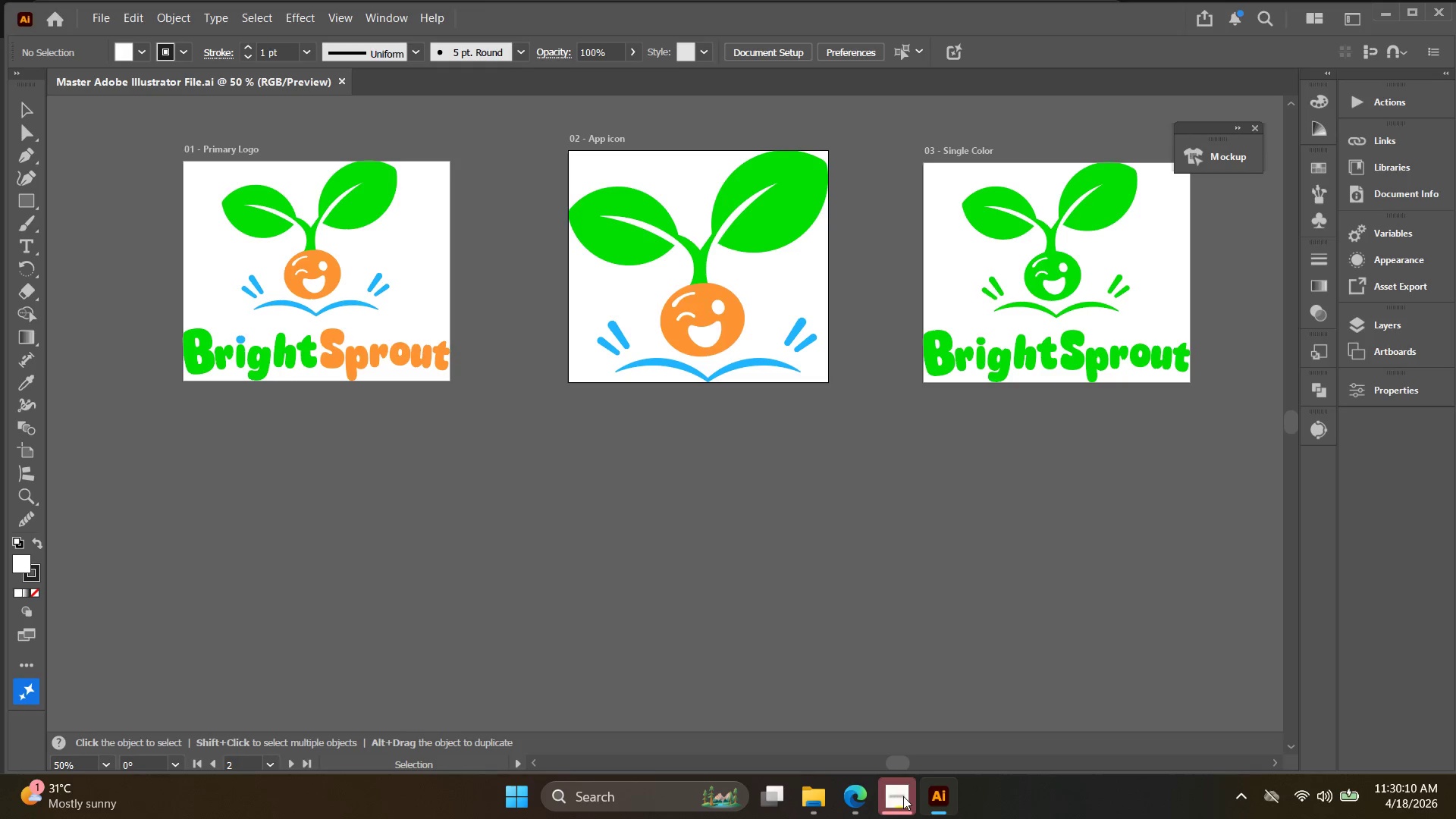 
left_click([903, 796])